 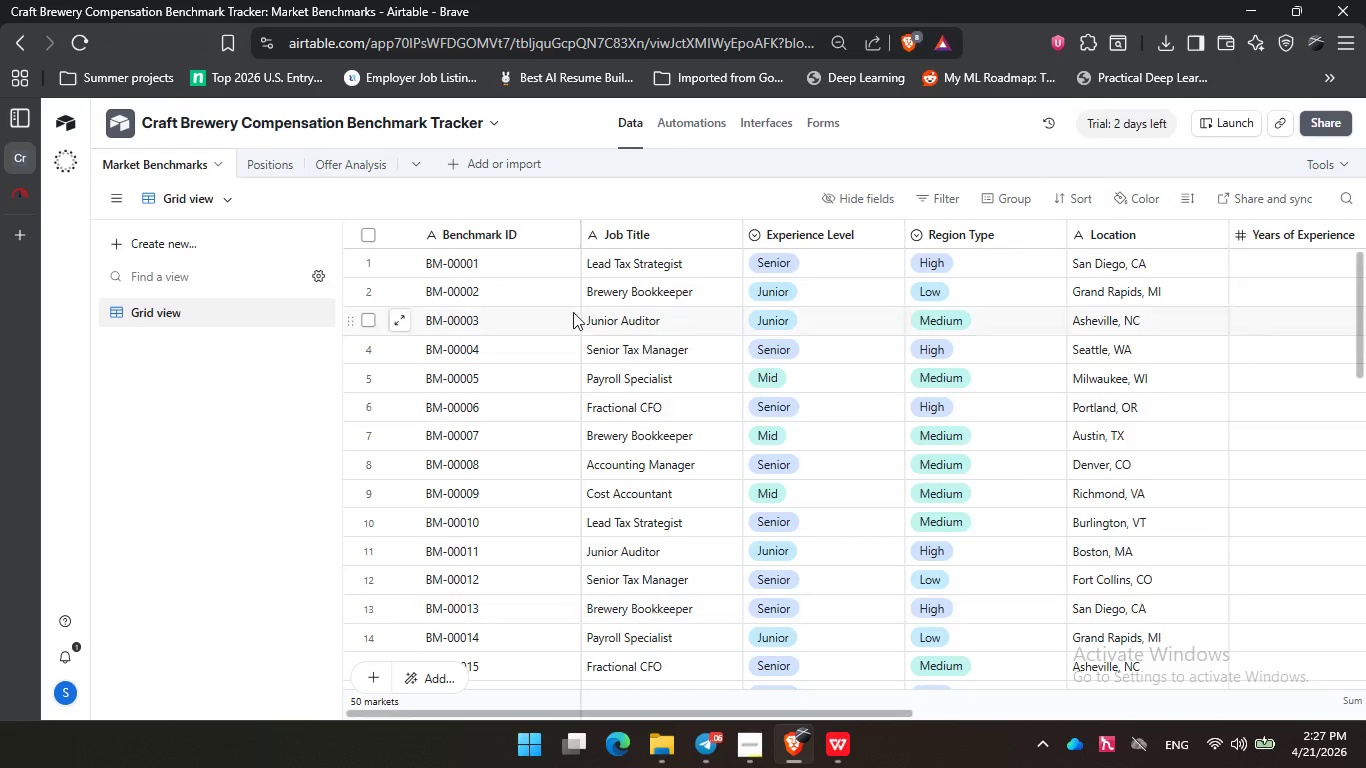 
scroll: coordinate [696, 435], scroll_direction: down, amount: 9.0
 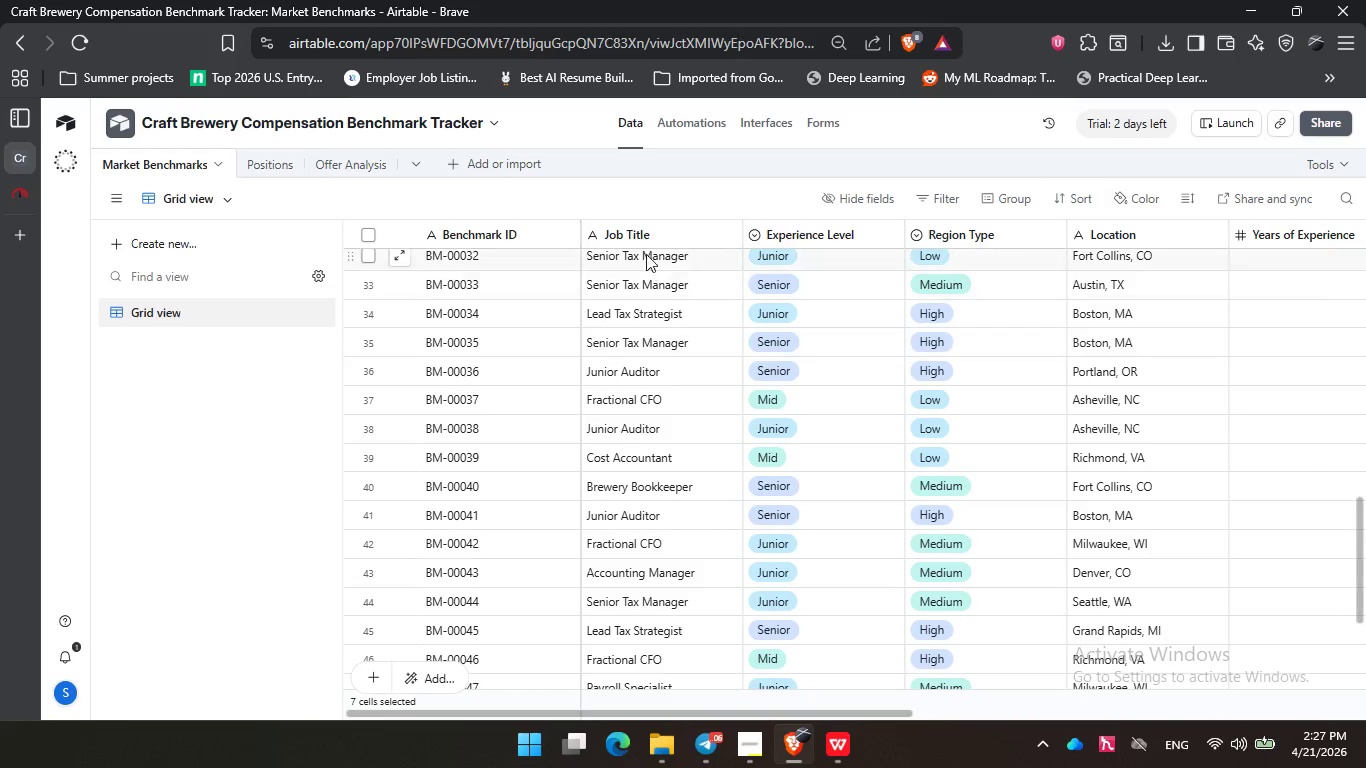 
left_click([645, 229])
 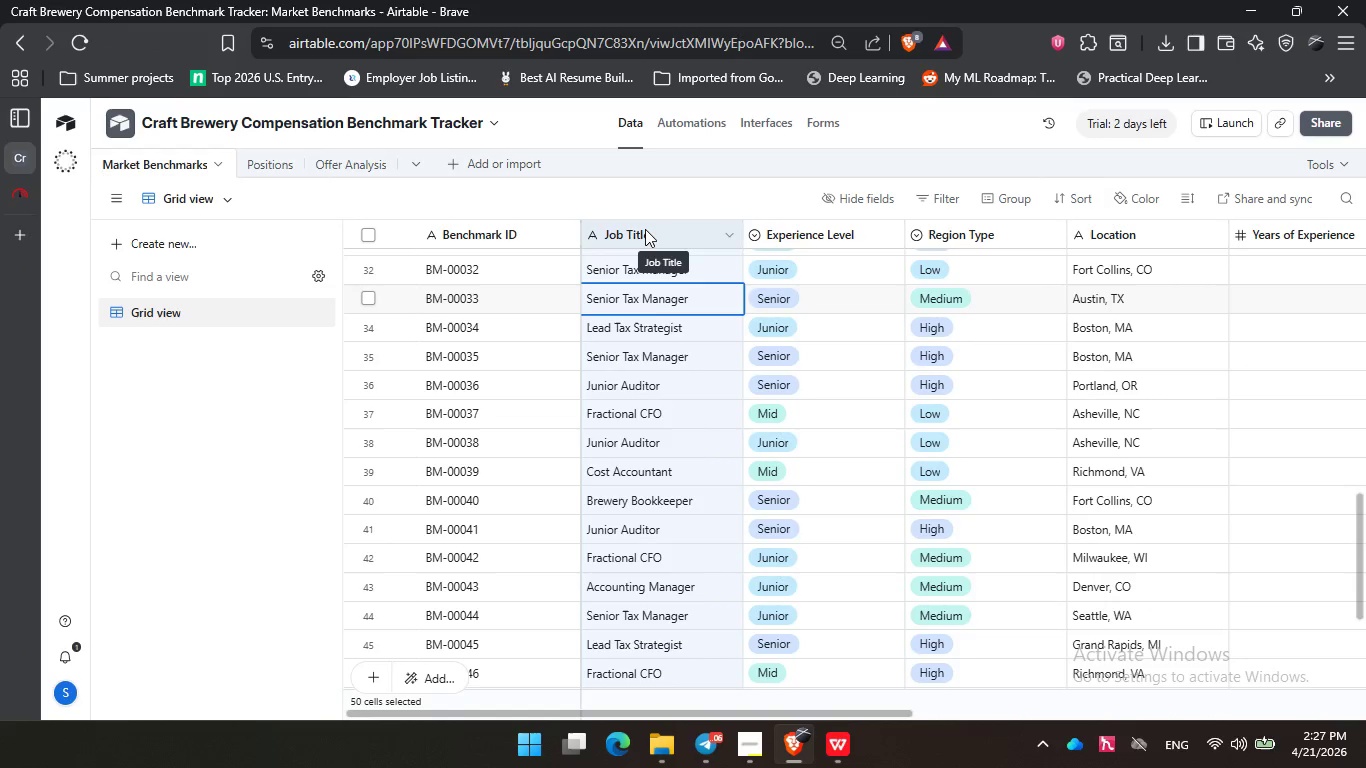 
key(Control+C)
 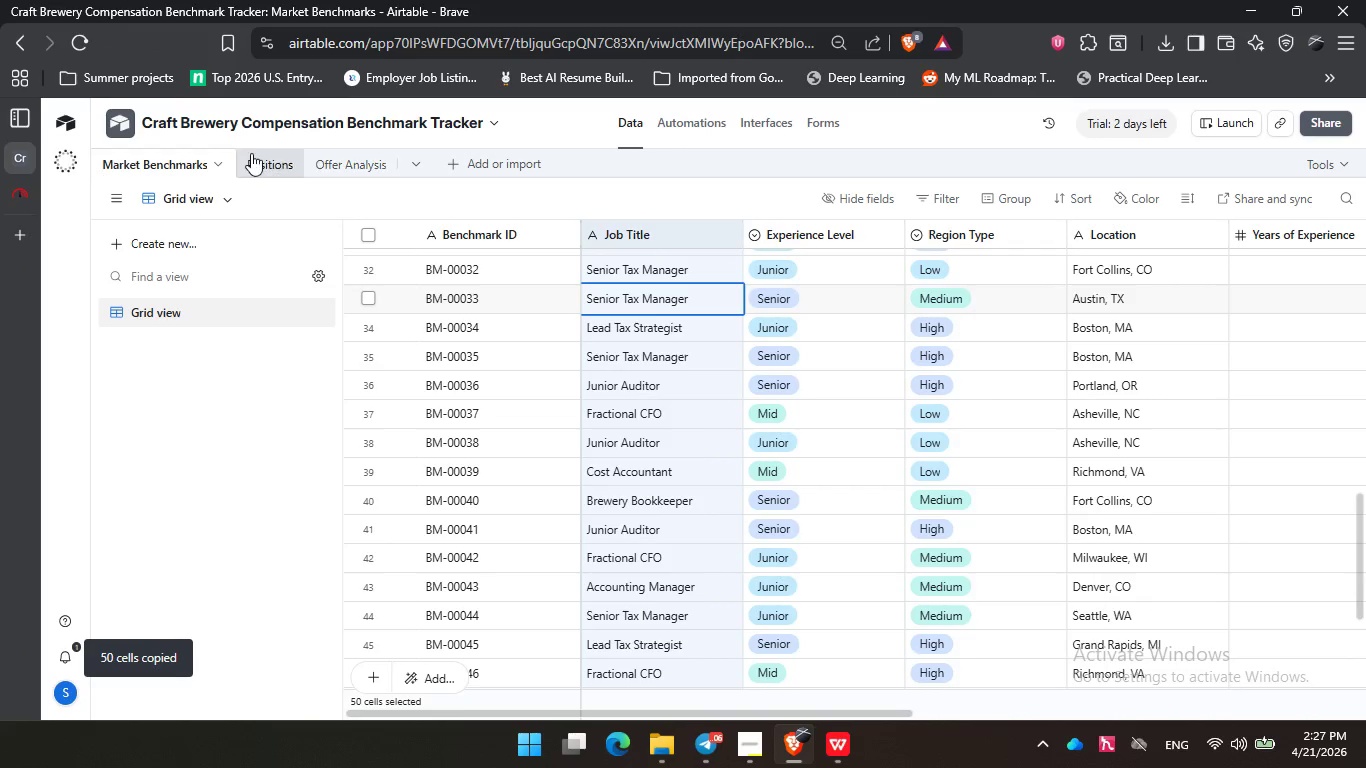 
left_click([251, 153])
 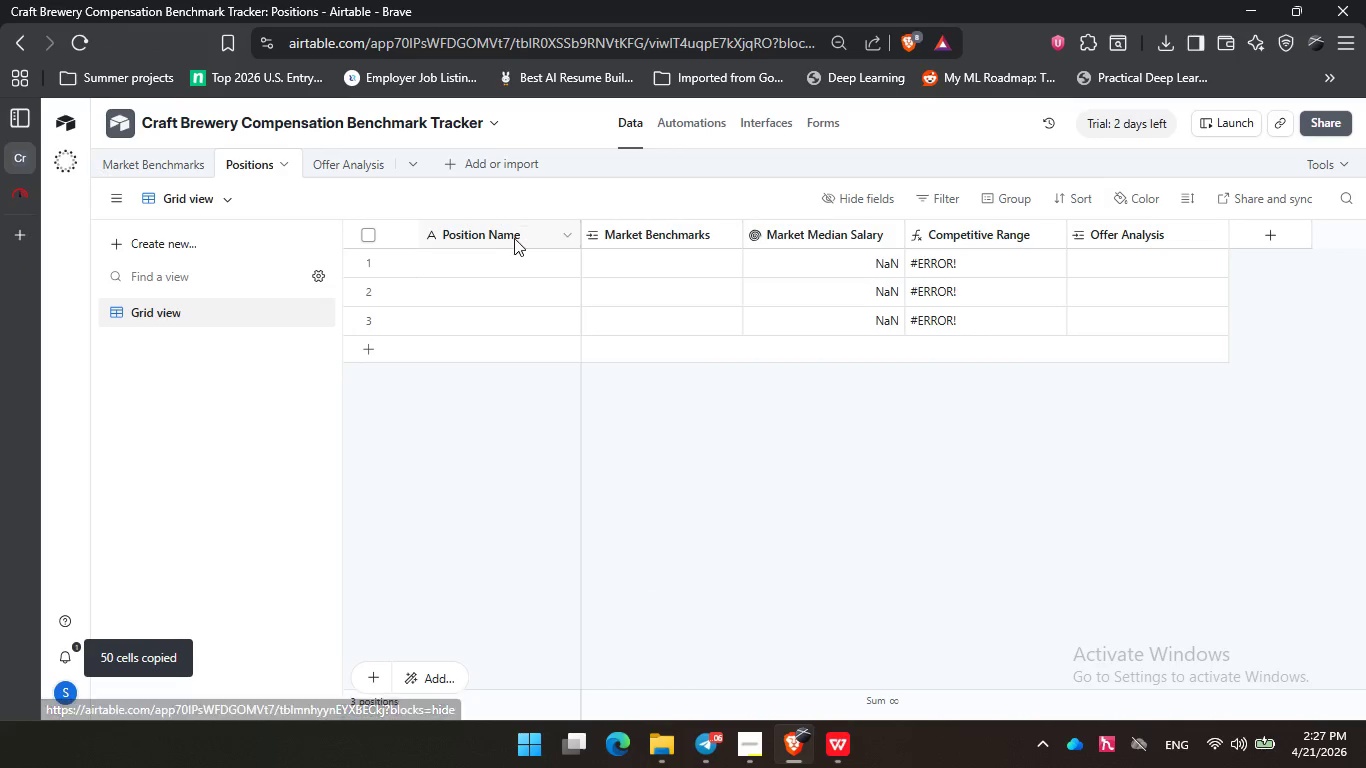 
left_click([515, 233])
 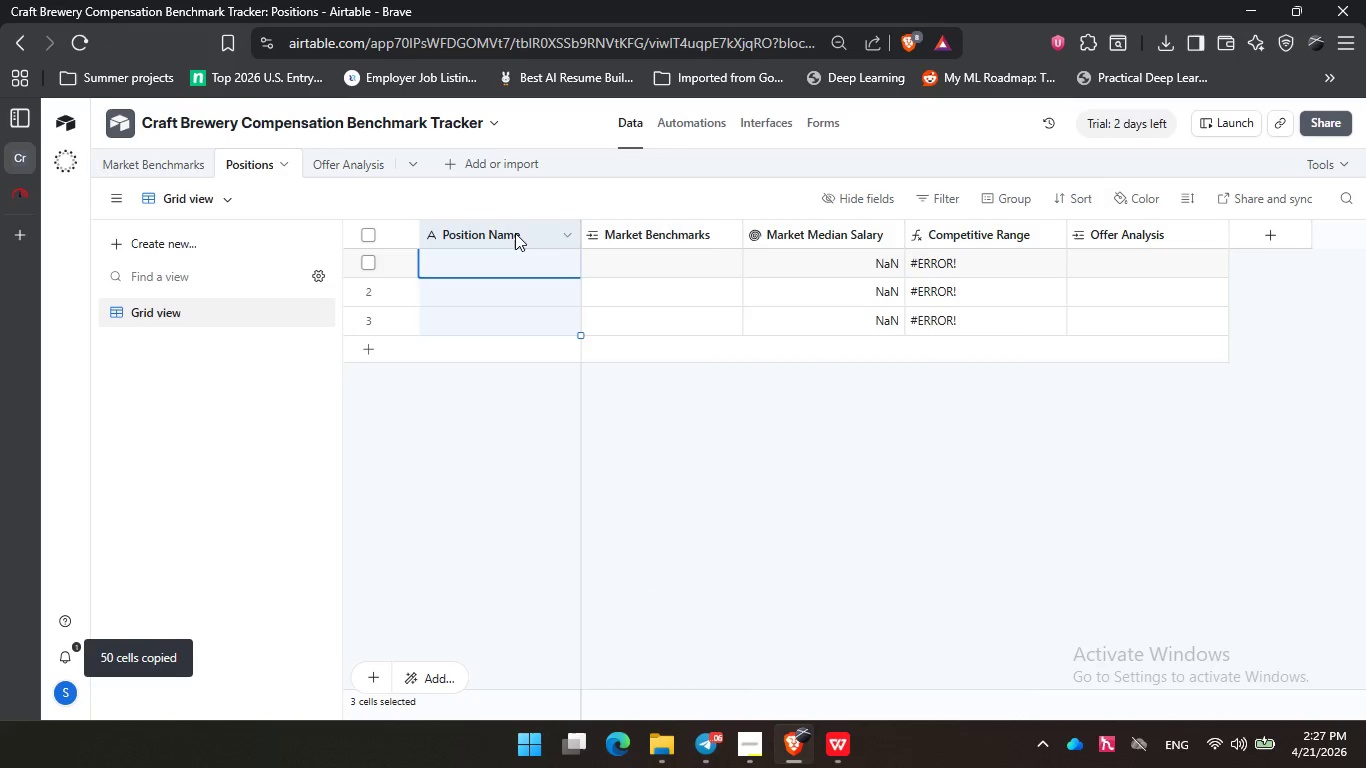 
key(Control+V)
 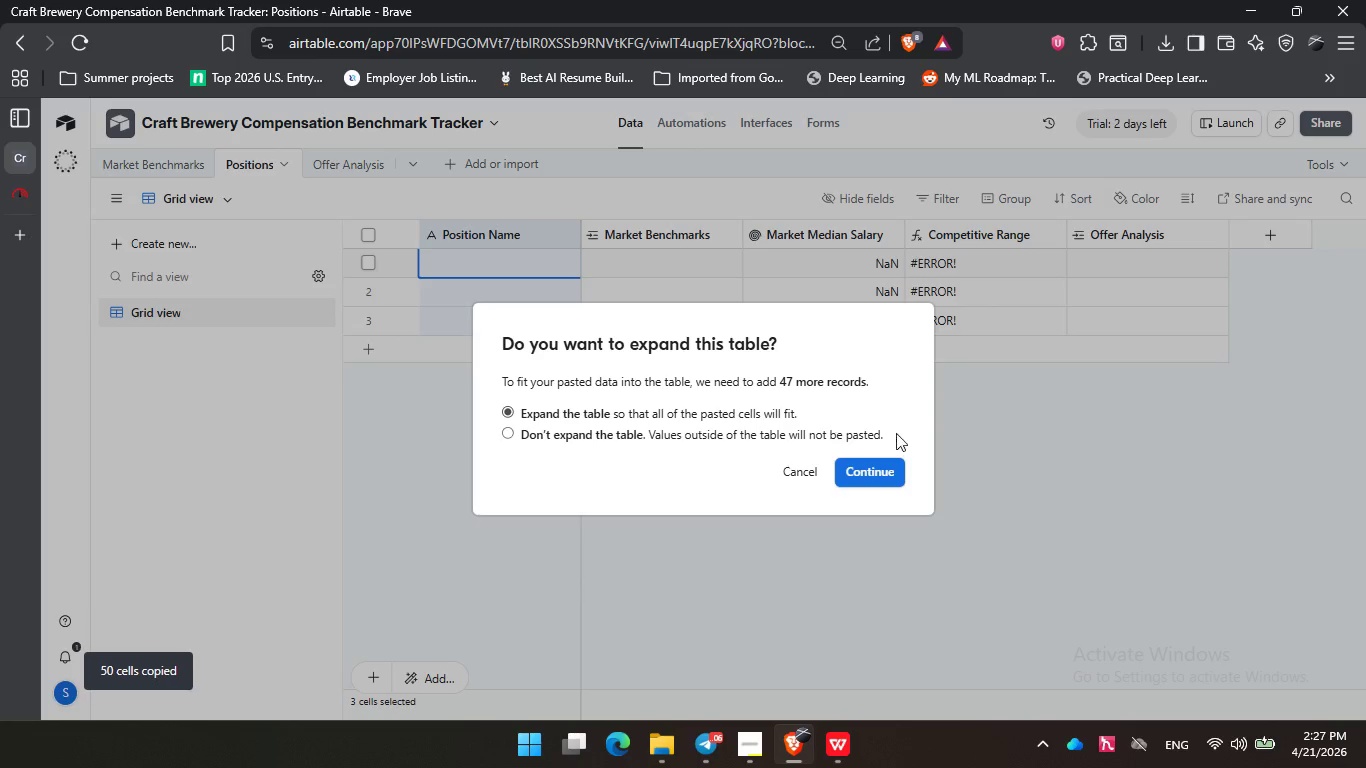 
left_click([892, 468])
 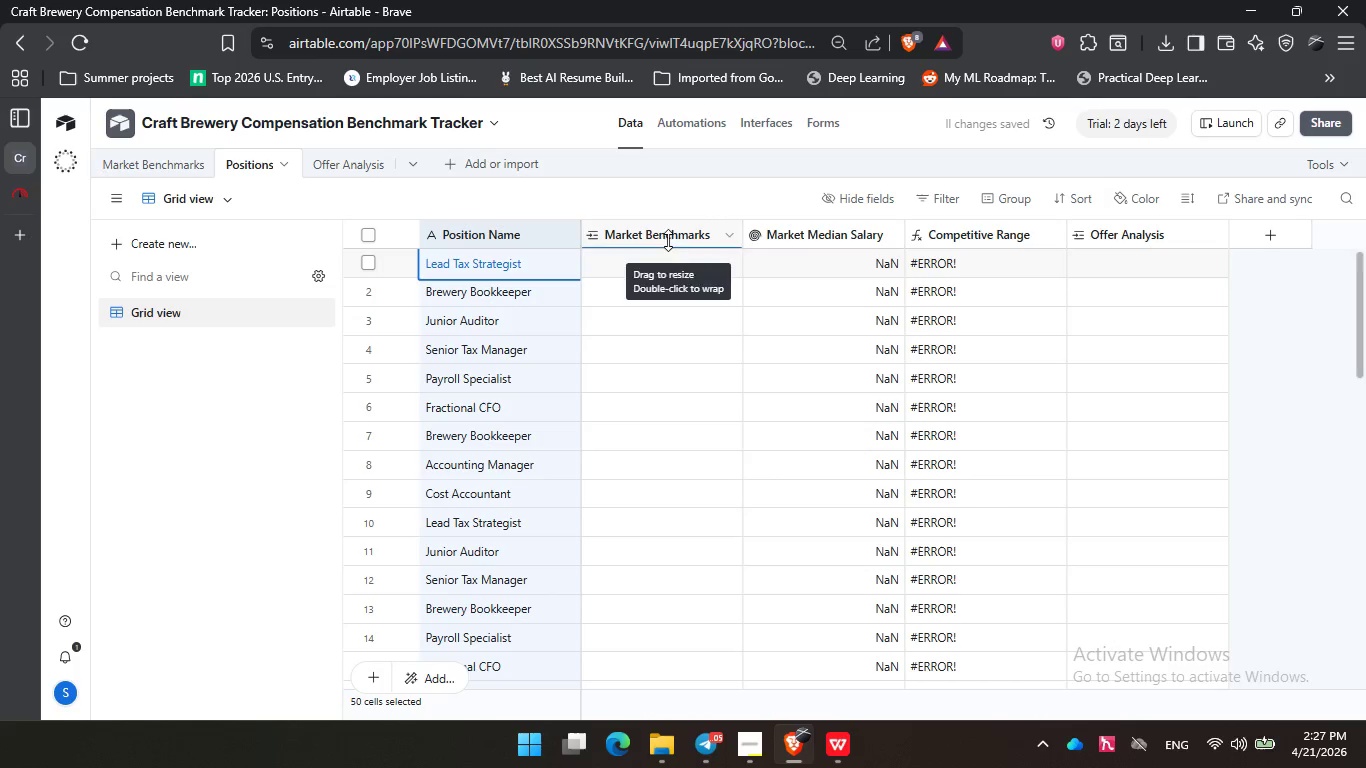 
wait(5.53)
 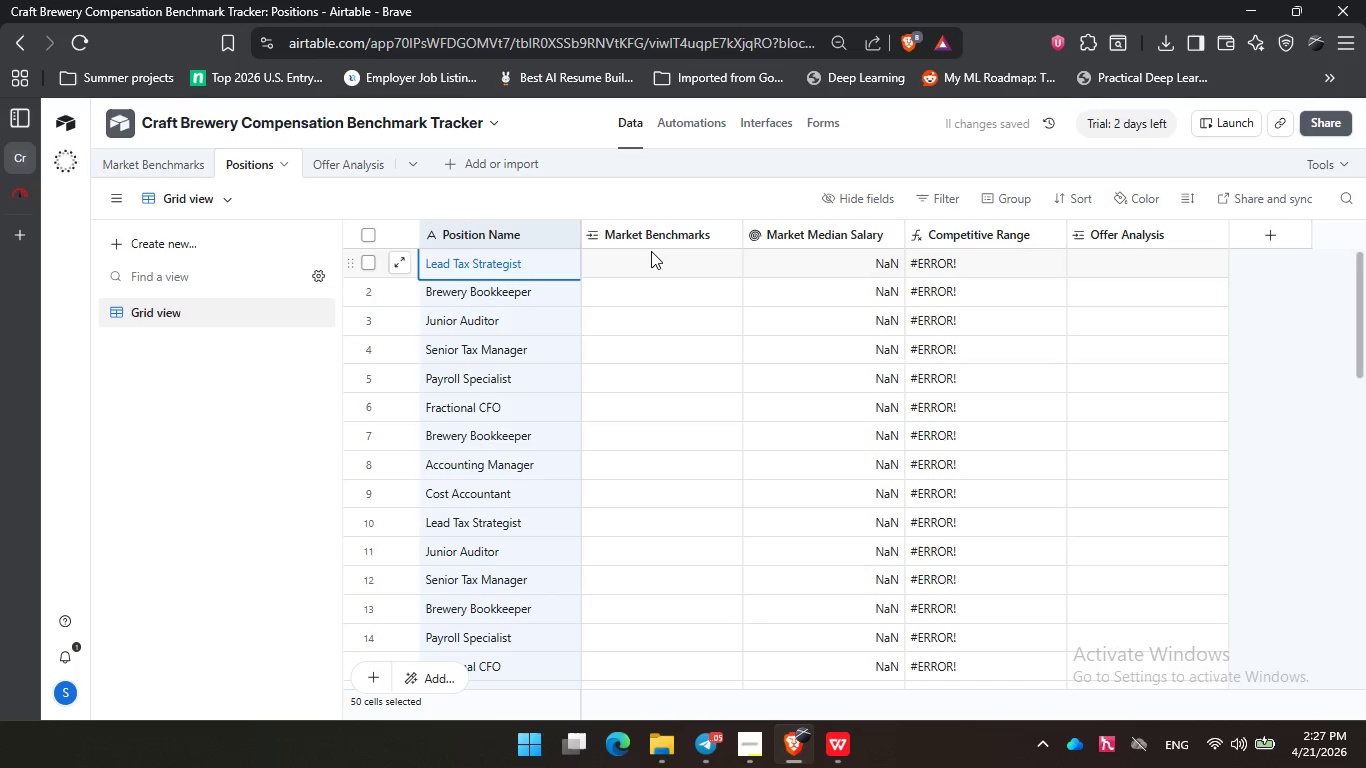 
left_click([162, 164])
 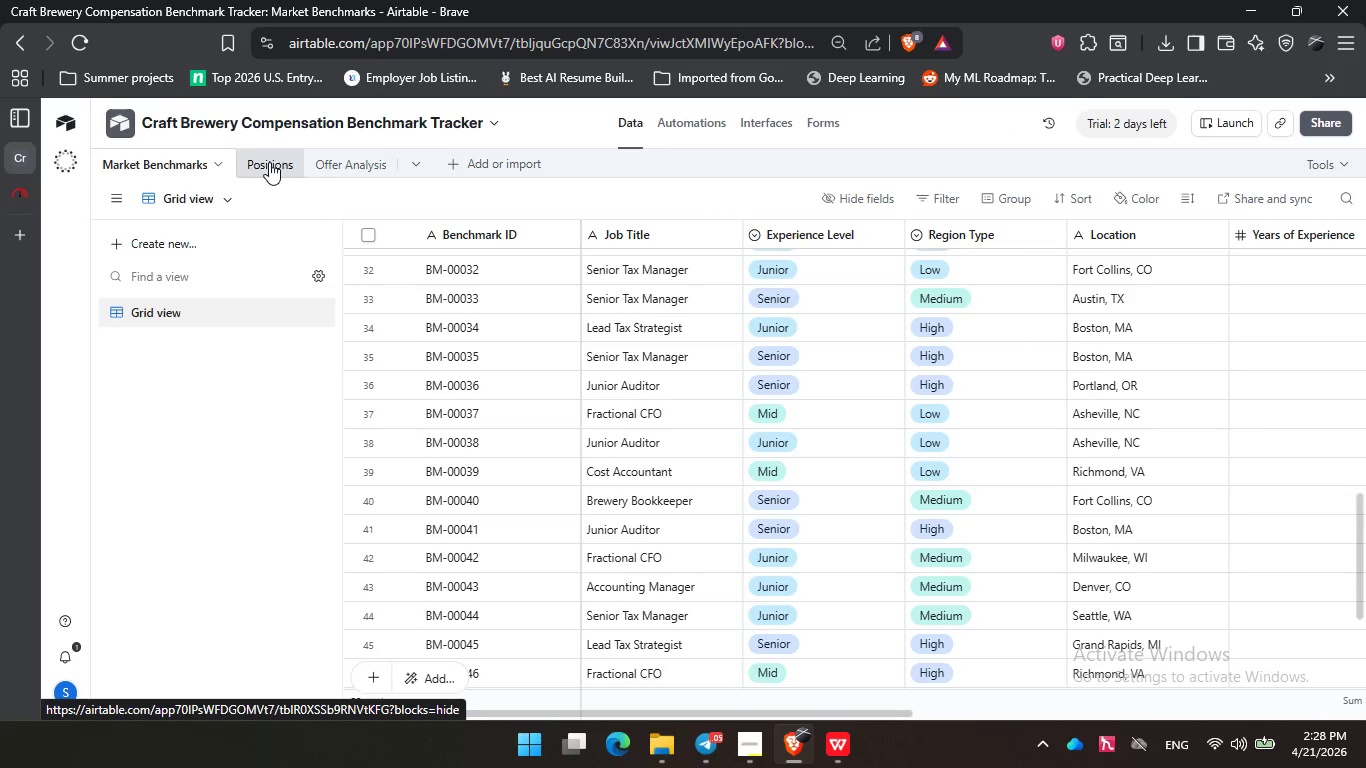 
wait(5.33)
 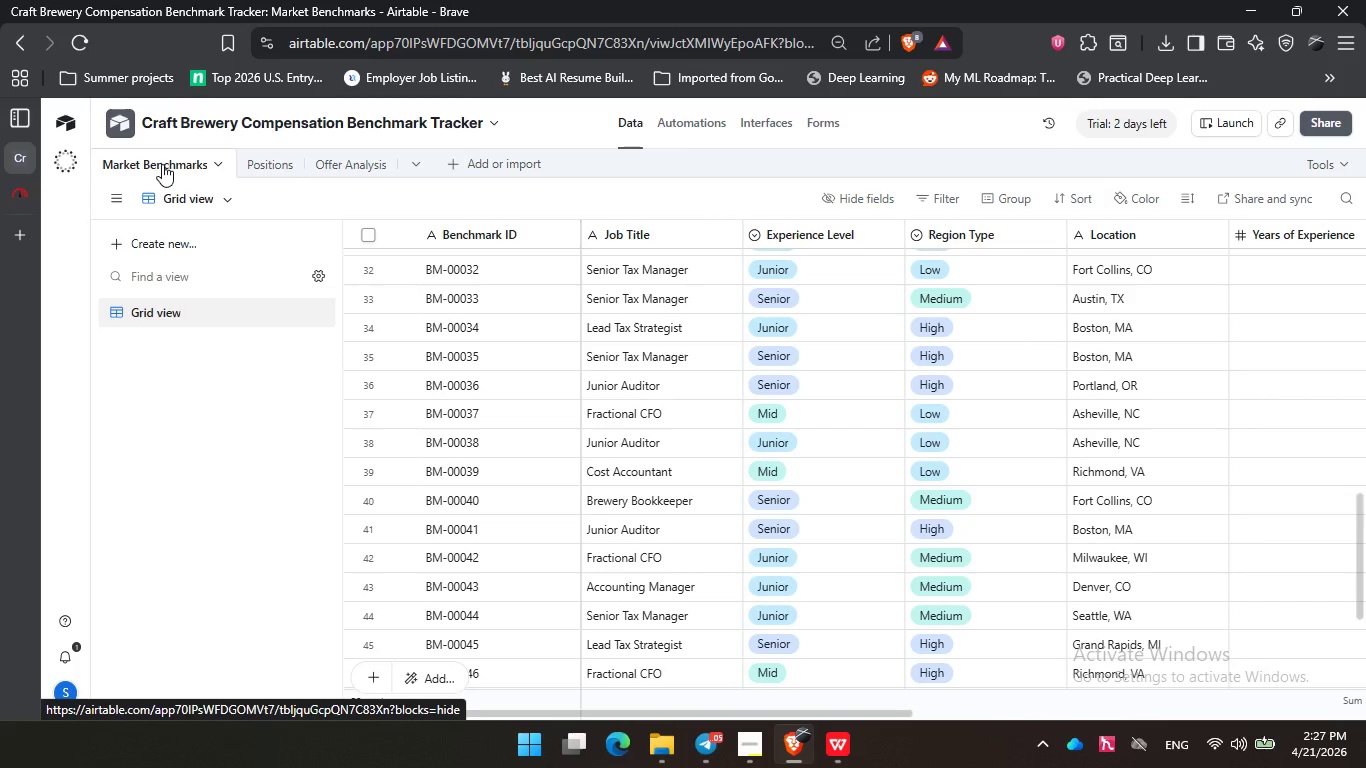 
scroll: coordinate [507, 312], scroll_direction: up, amount: 14.0
 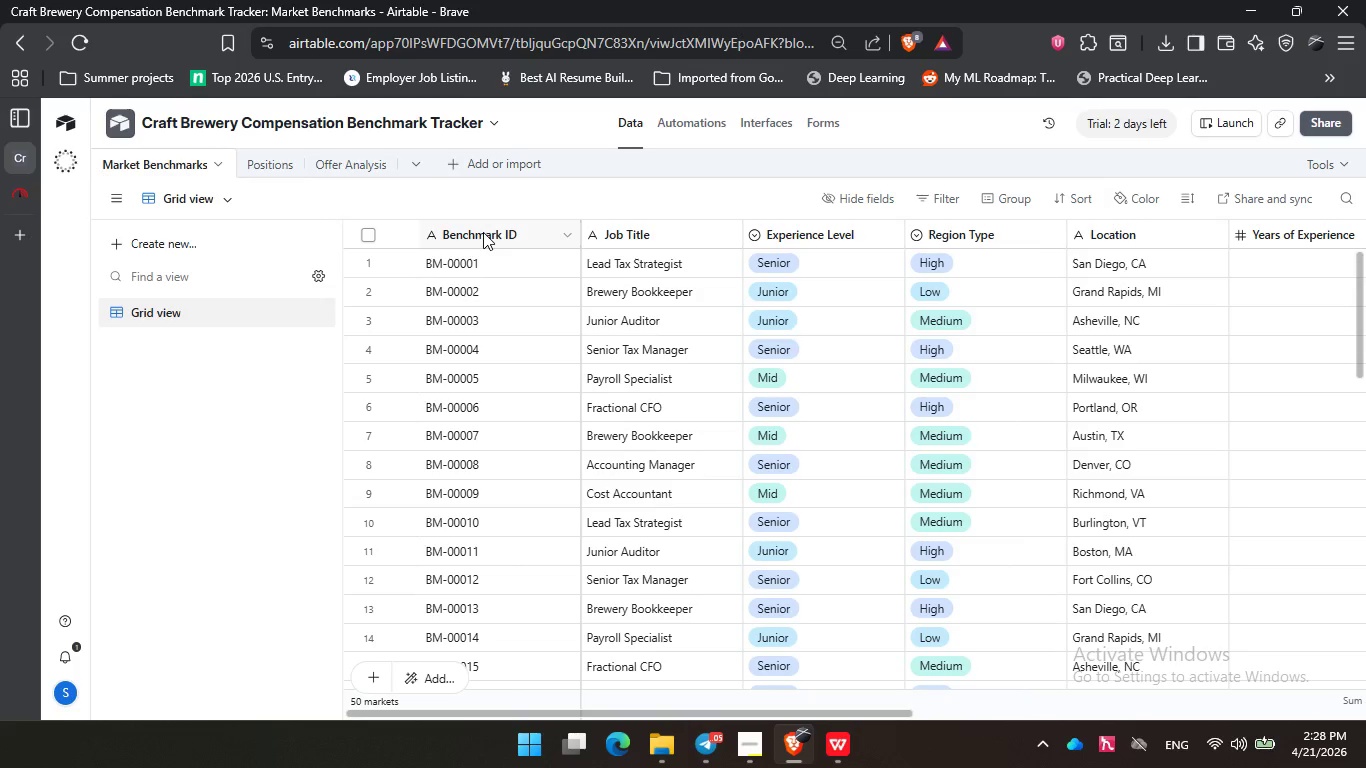 
left_click([483, 233])
 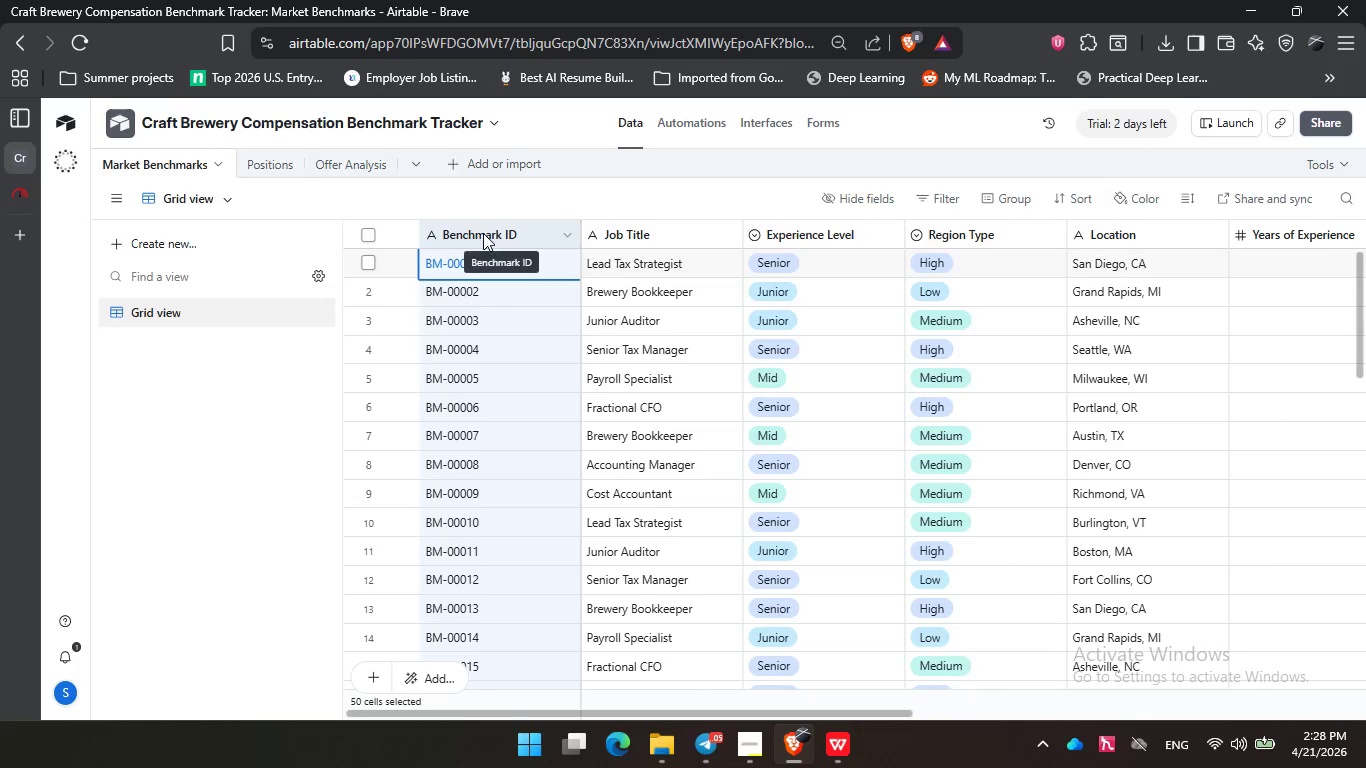 
key(Control+C)
 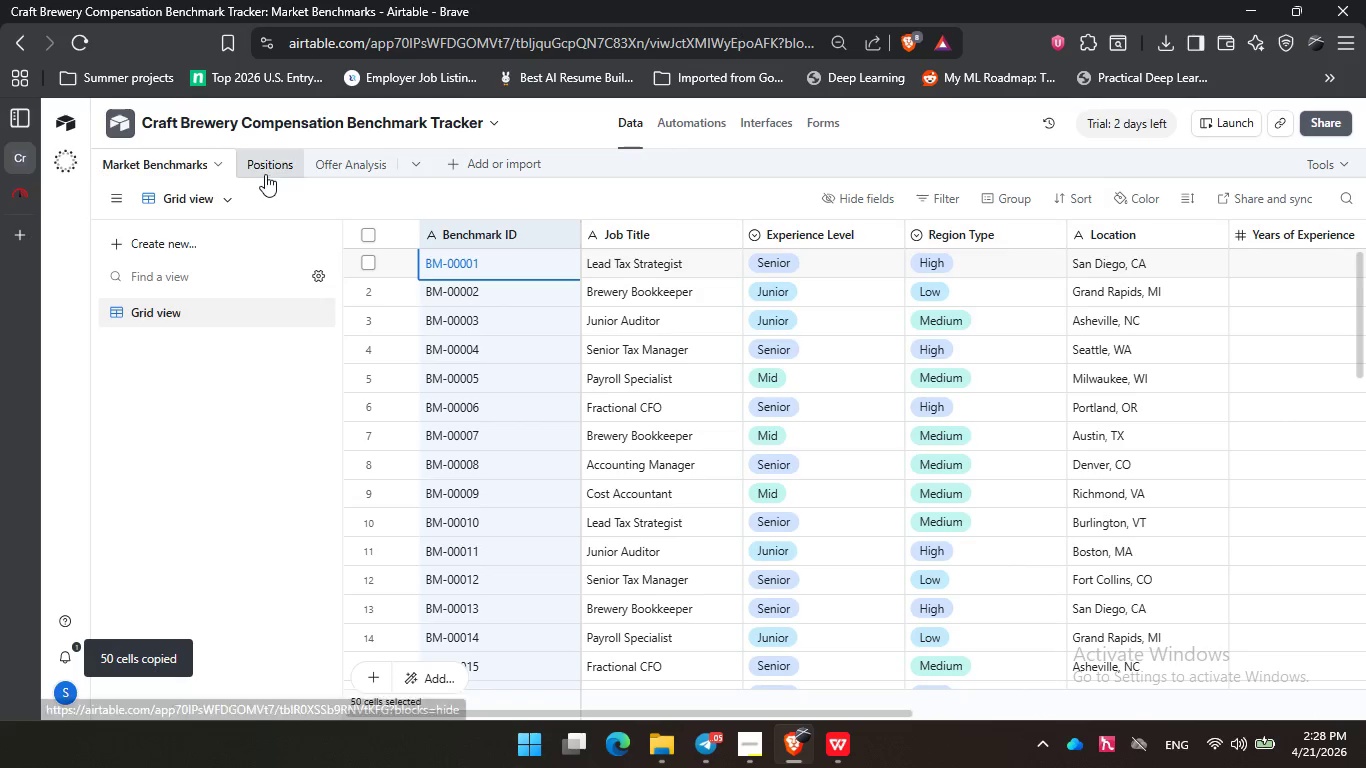 
left_click([264, 165])
 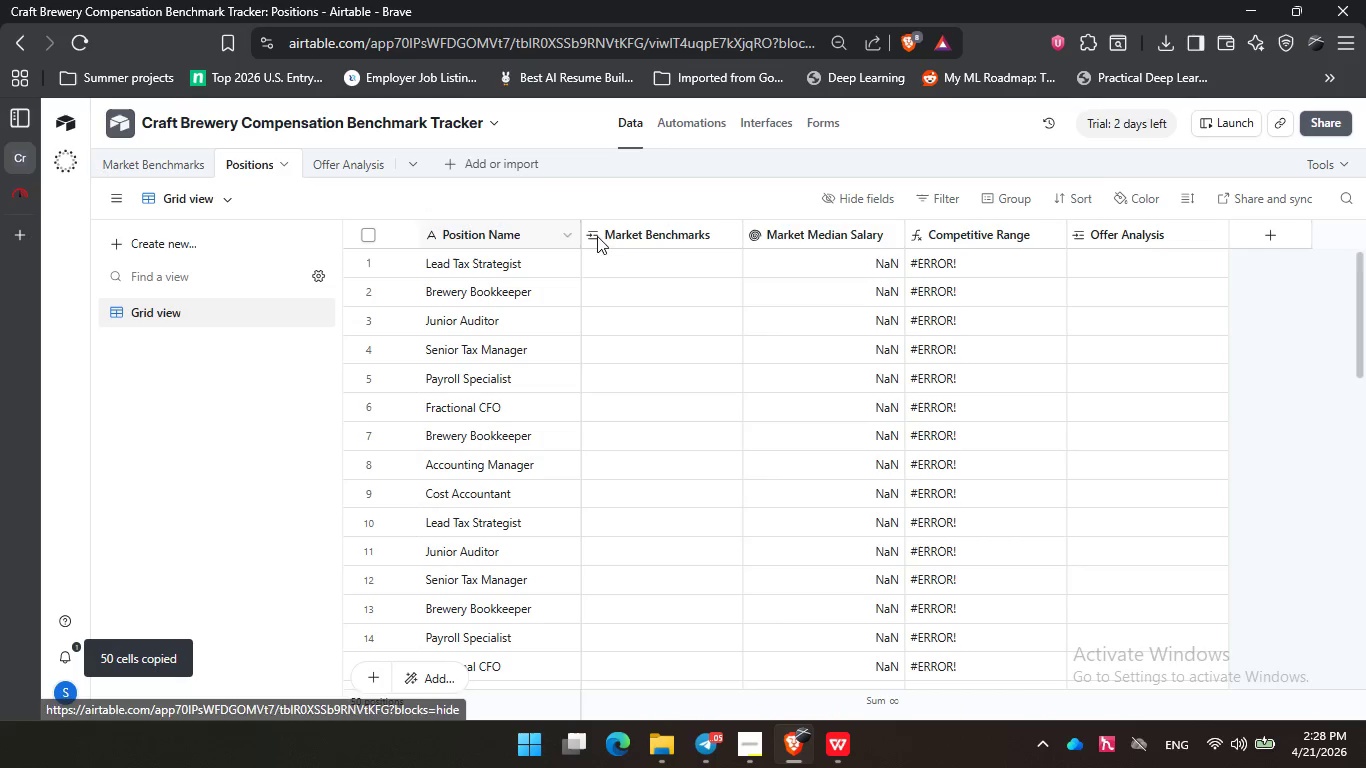 
left_click([644, 232])
 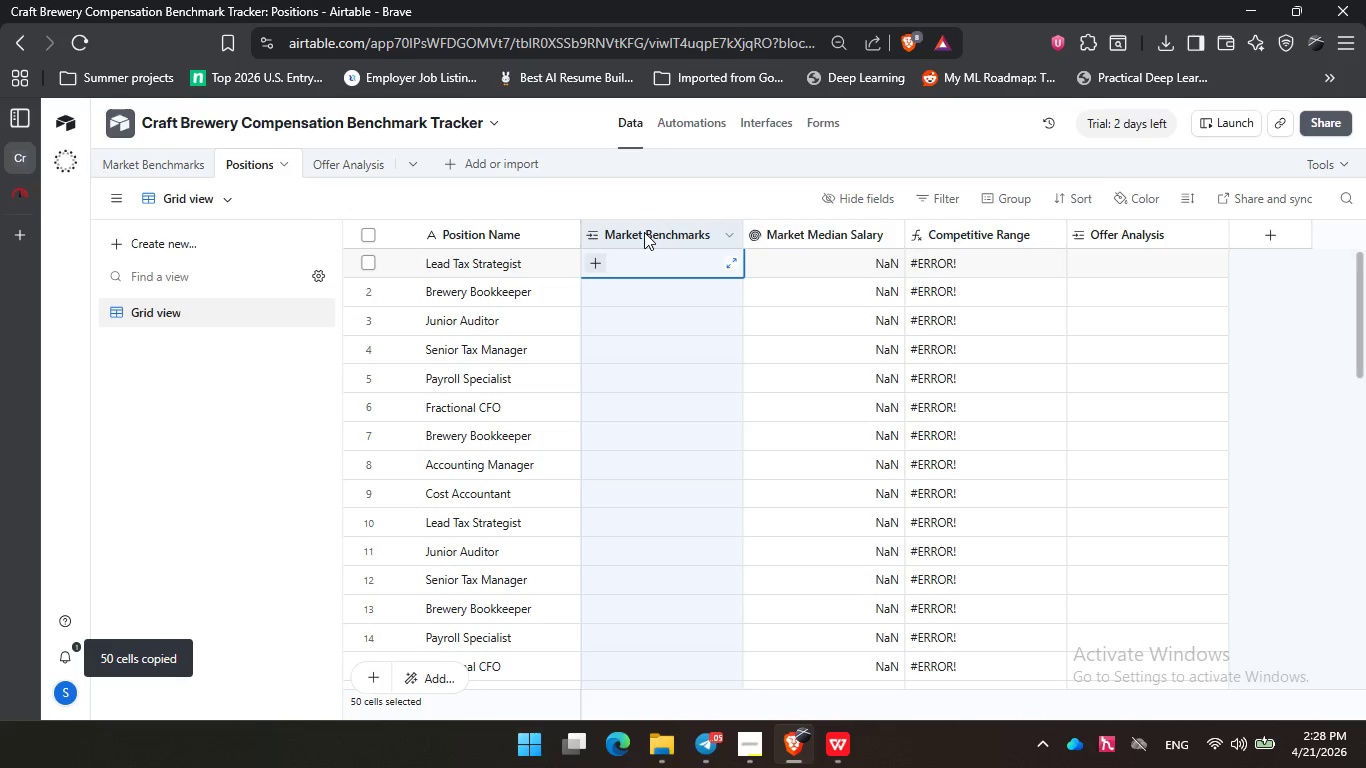 
key(Control+V)
 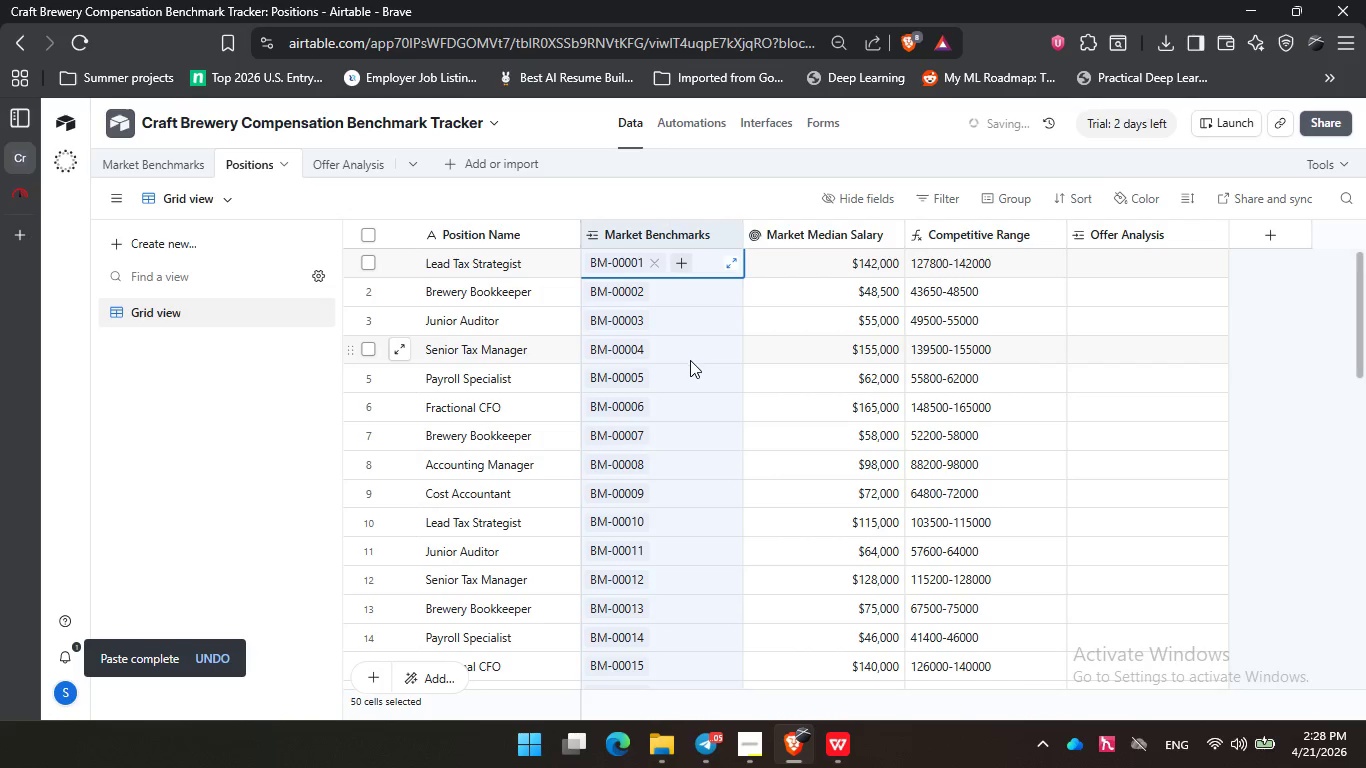 
scroll: coordinate [690, 360], scroll_direction: down, amount: 2.0
 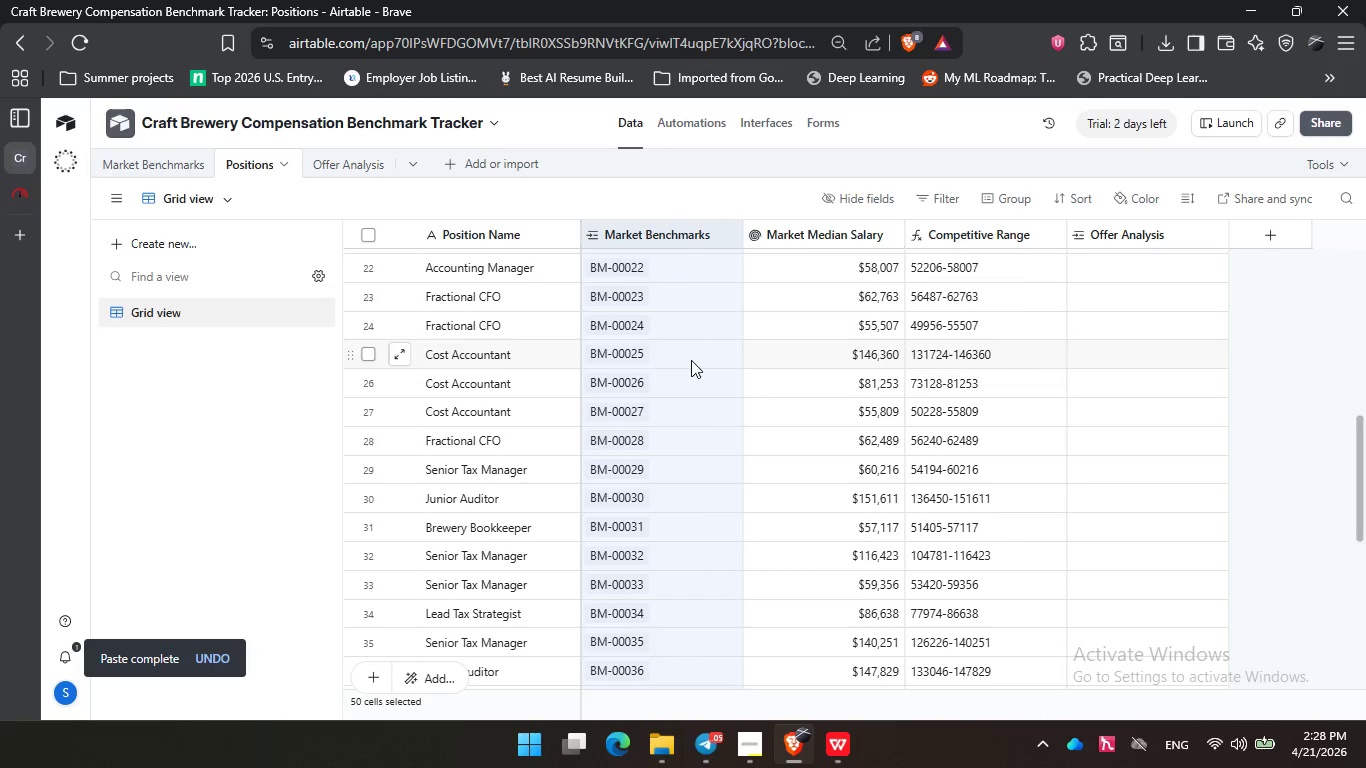 
wait(5.41)
 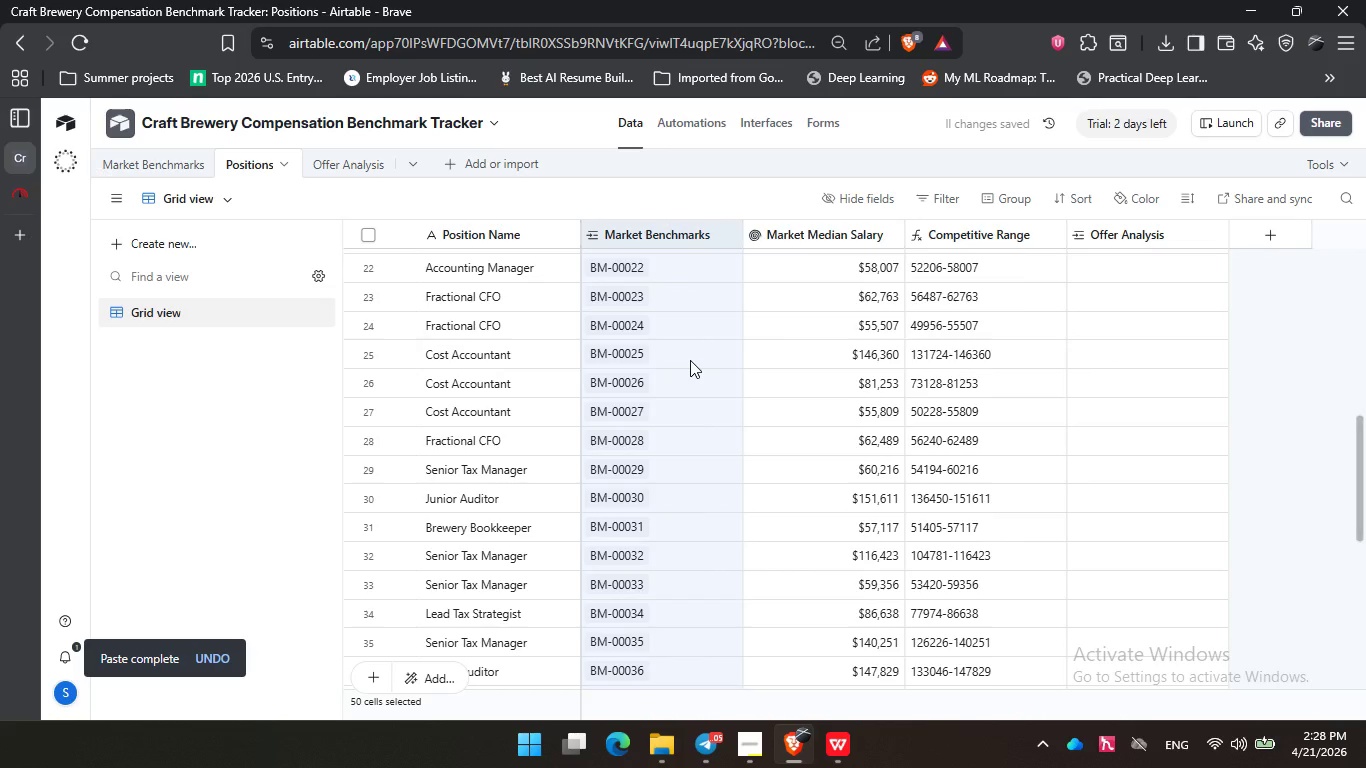 
scroll: coordinate [694, 363], scroll_direction: up, amount: 12.0
 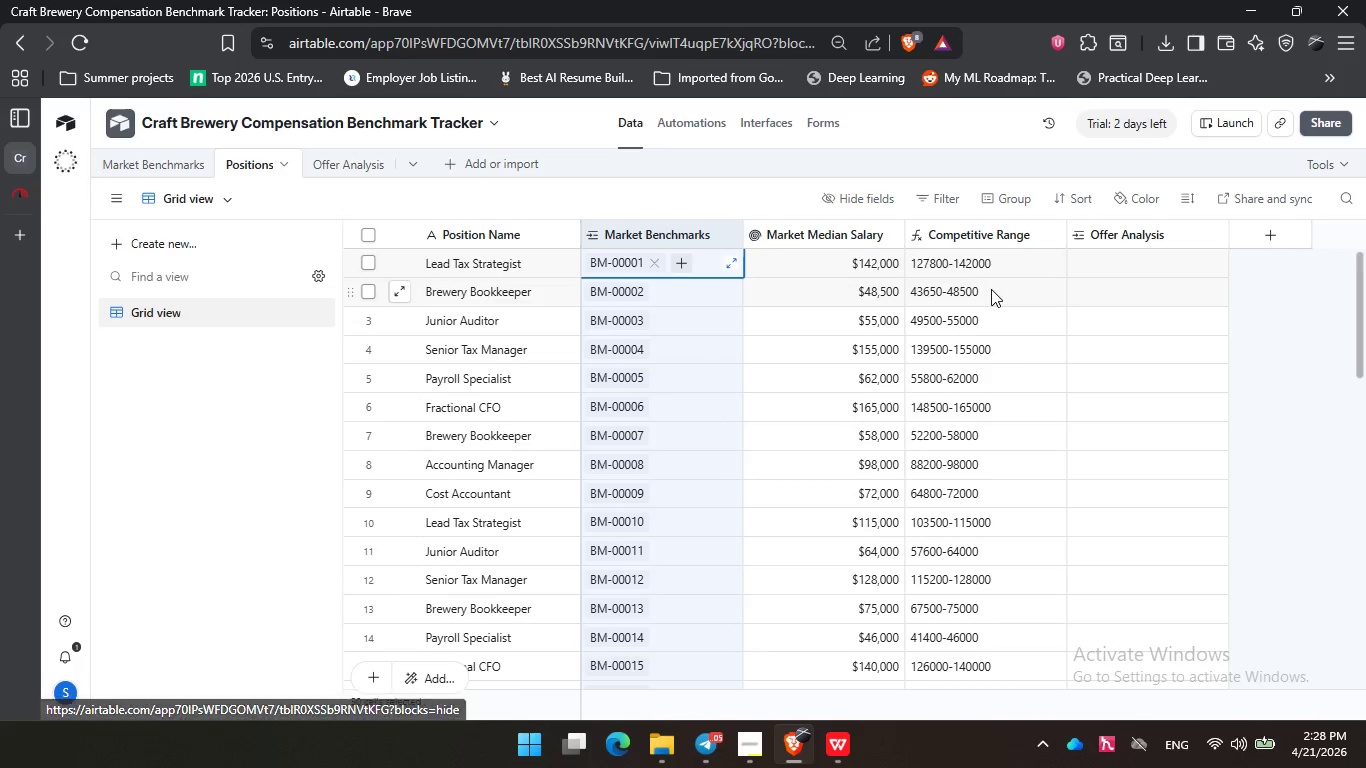 
left_click([1116, 256])